 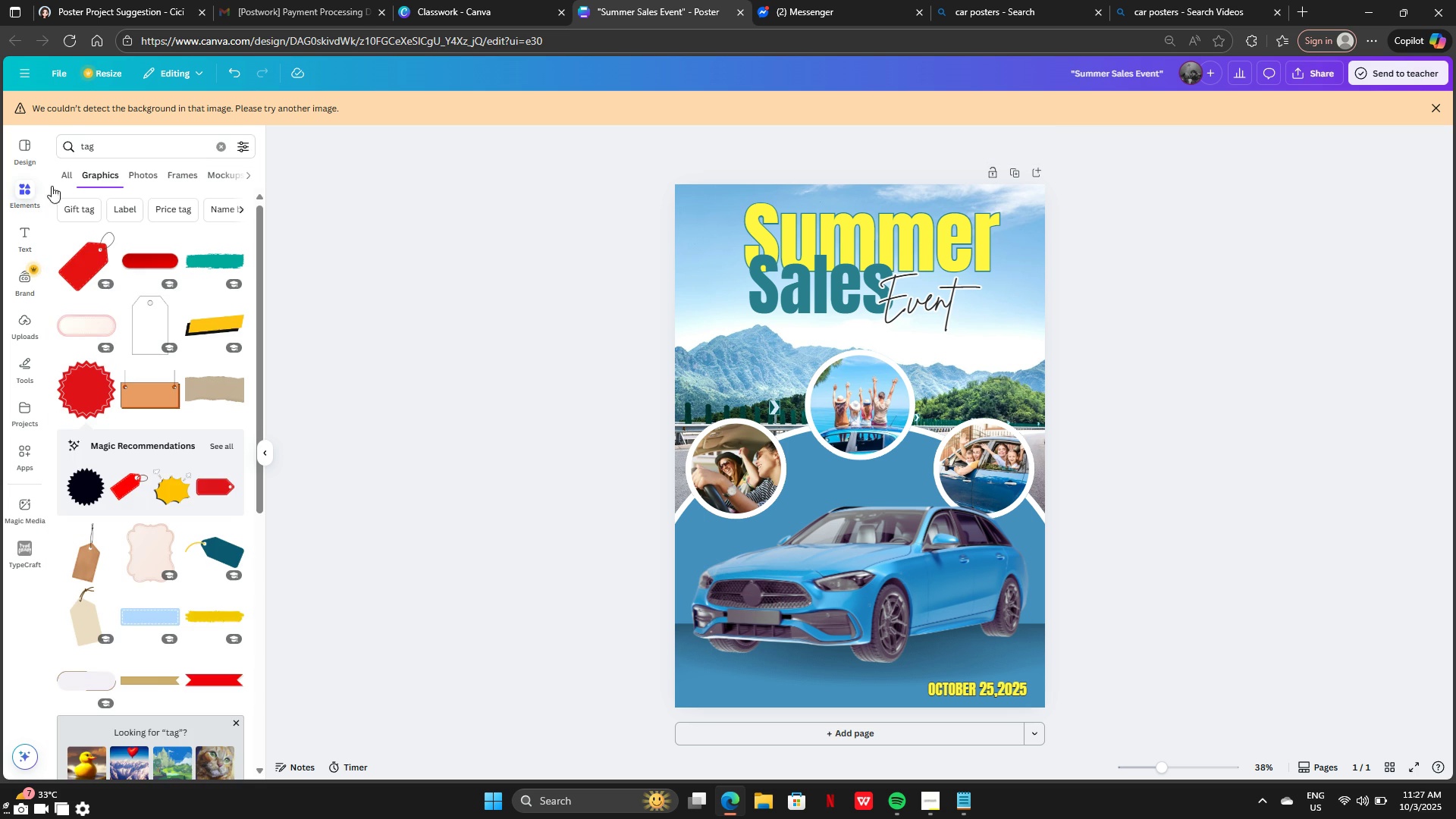 
left_click([230, 145])
 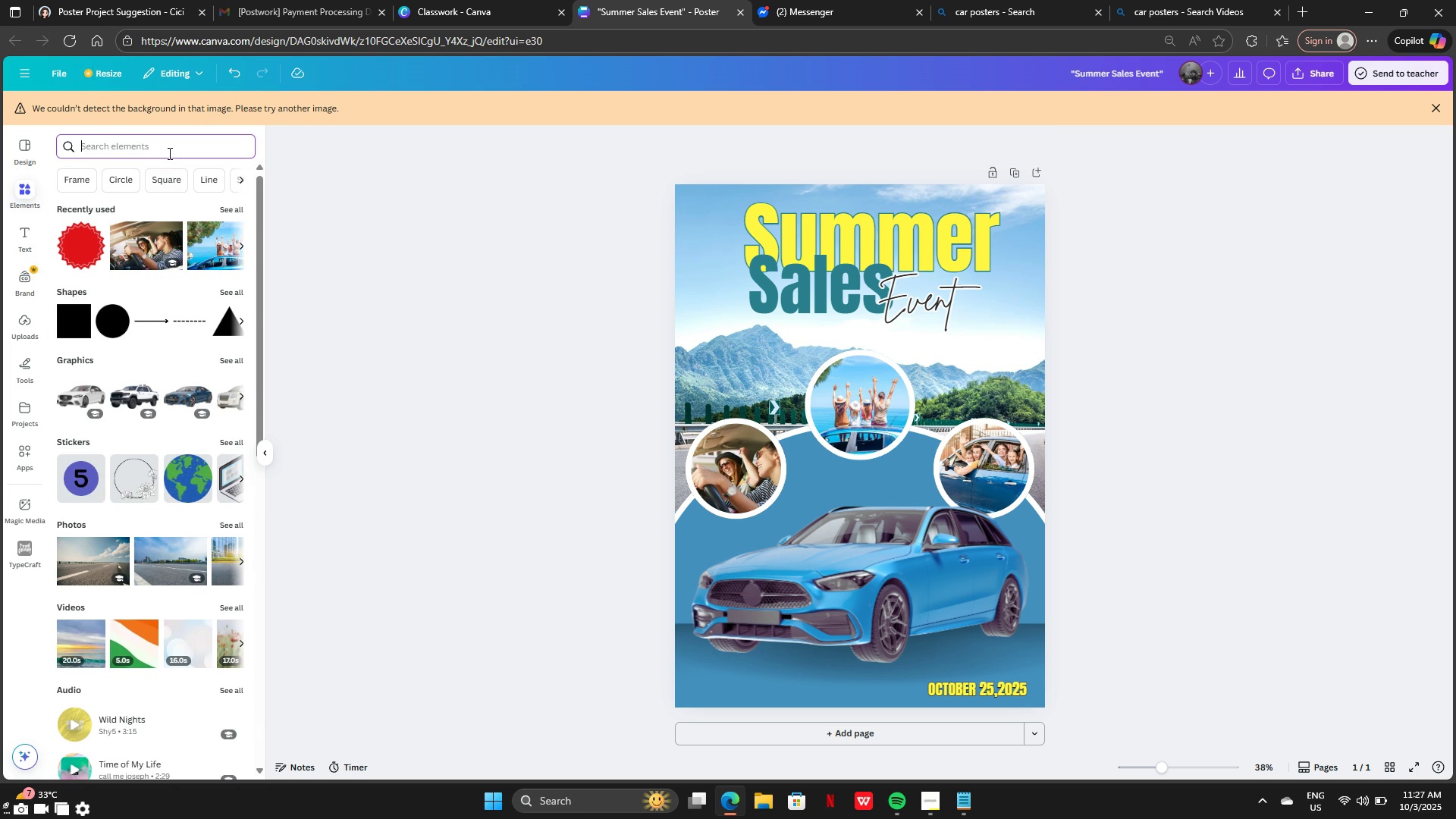 
type(nig sales)
 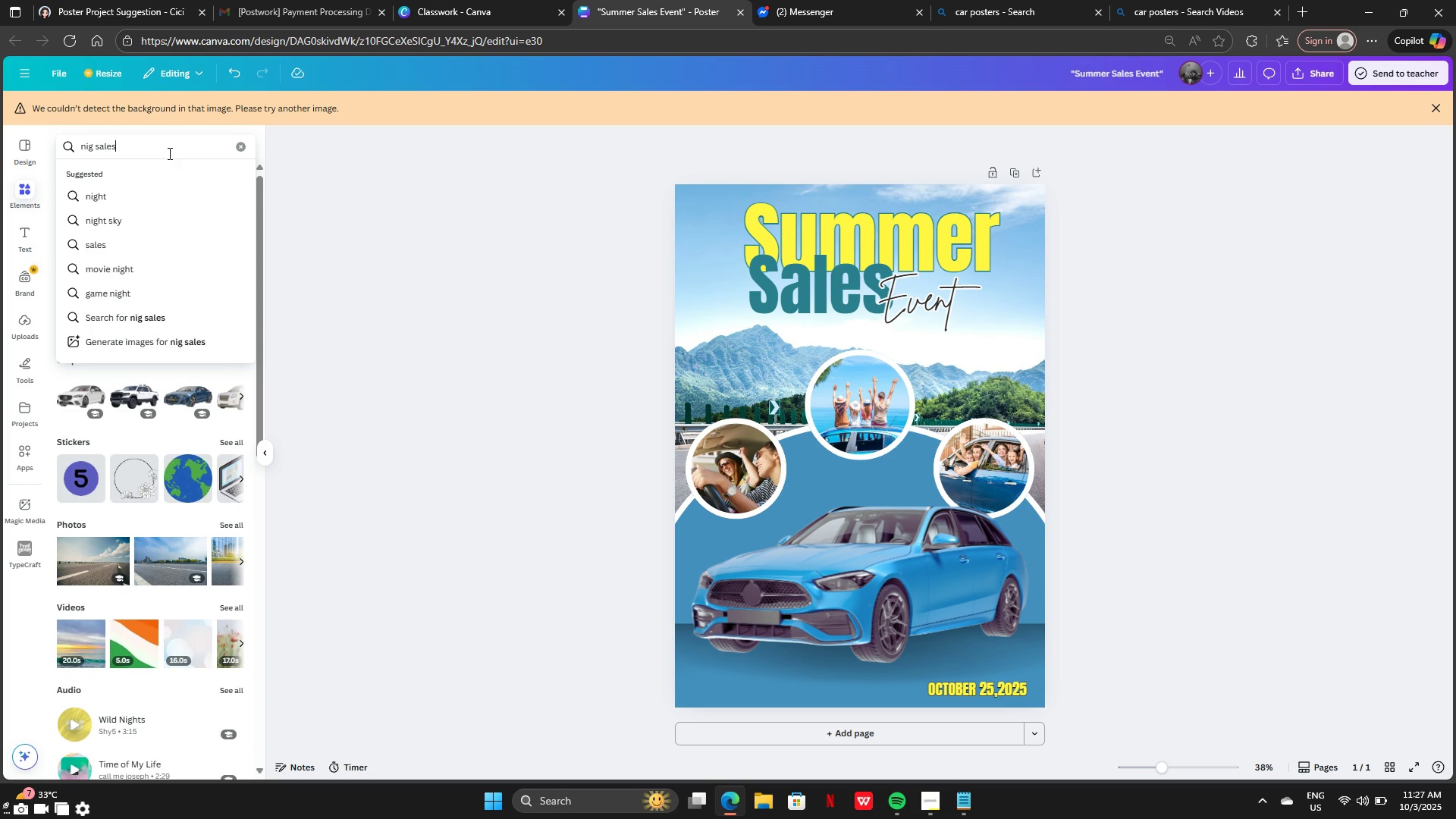 
key(Enter)
 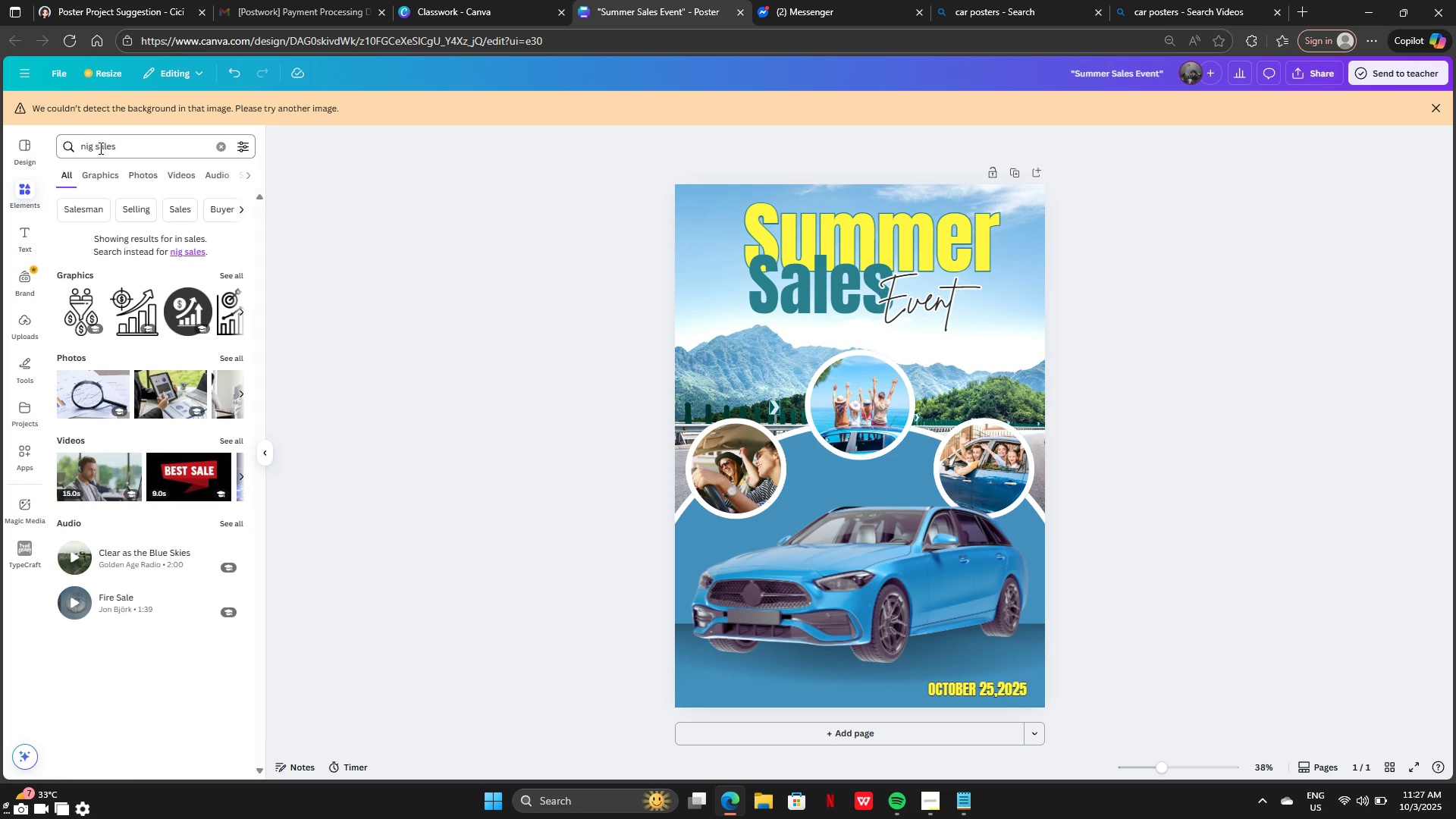 
left_click([90, 145])
 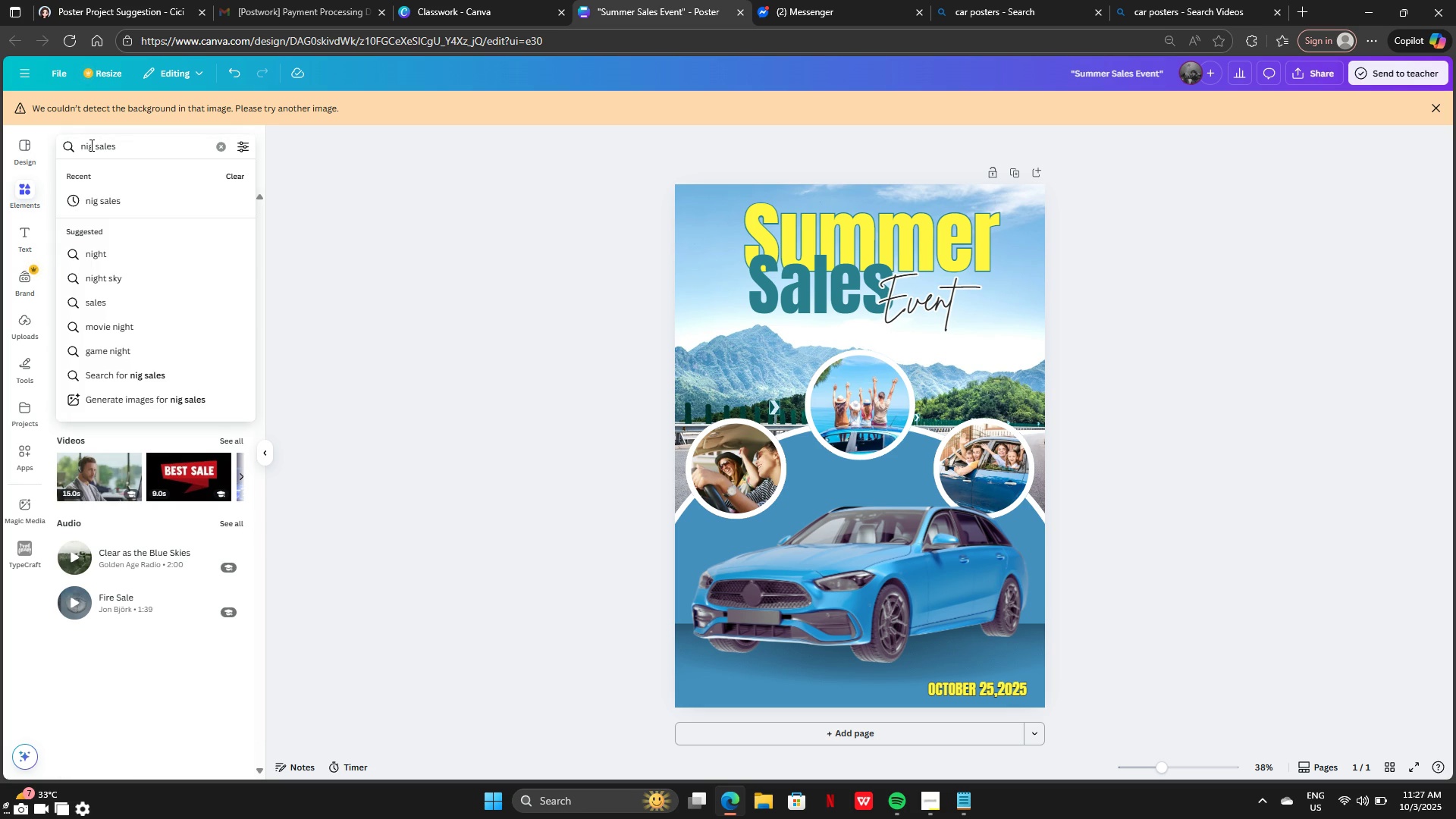 
left_click([90, 145])